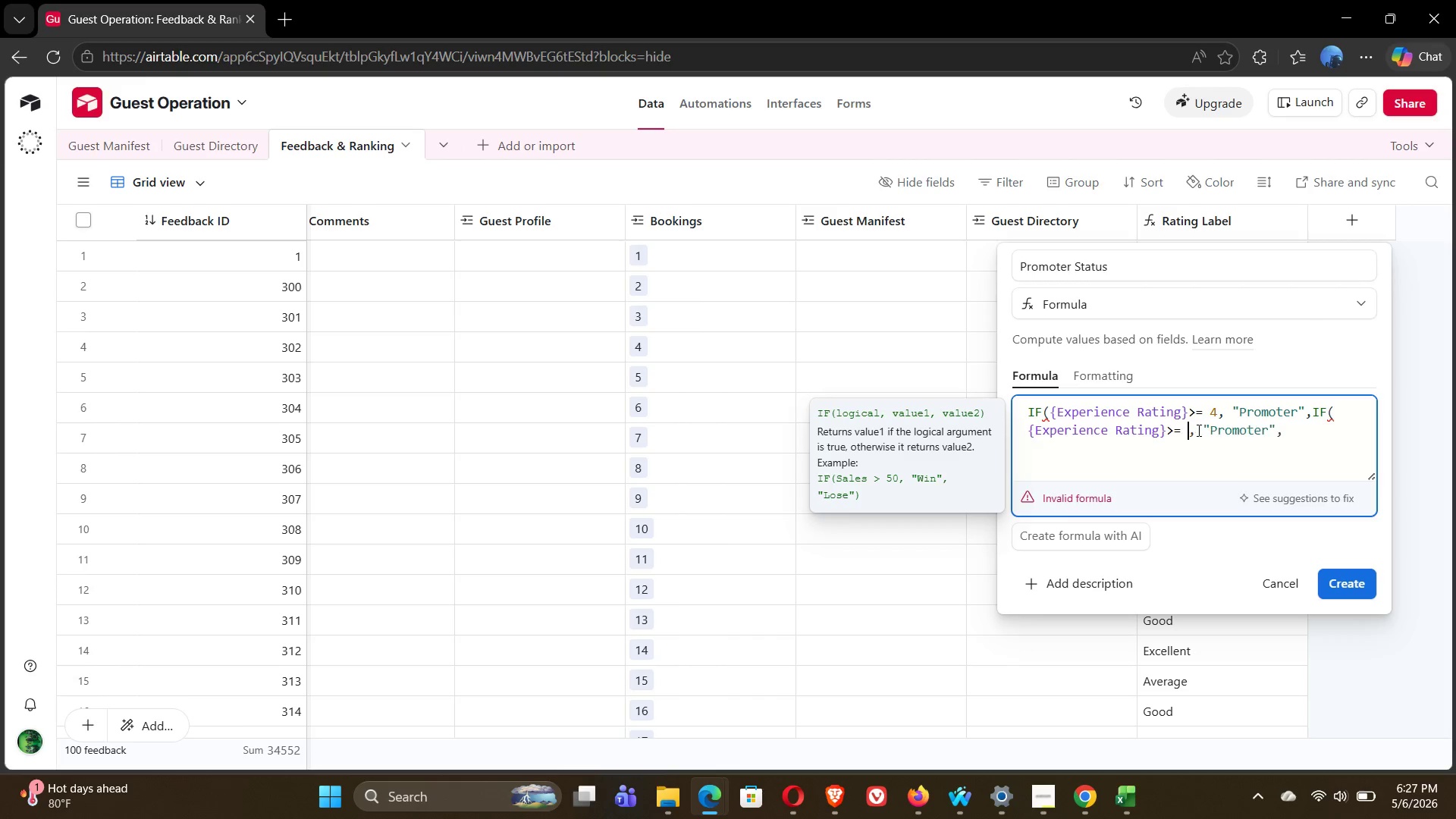 
key(3)
 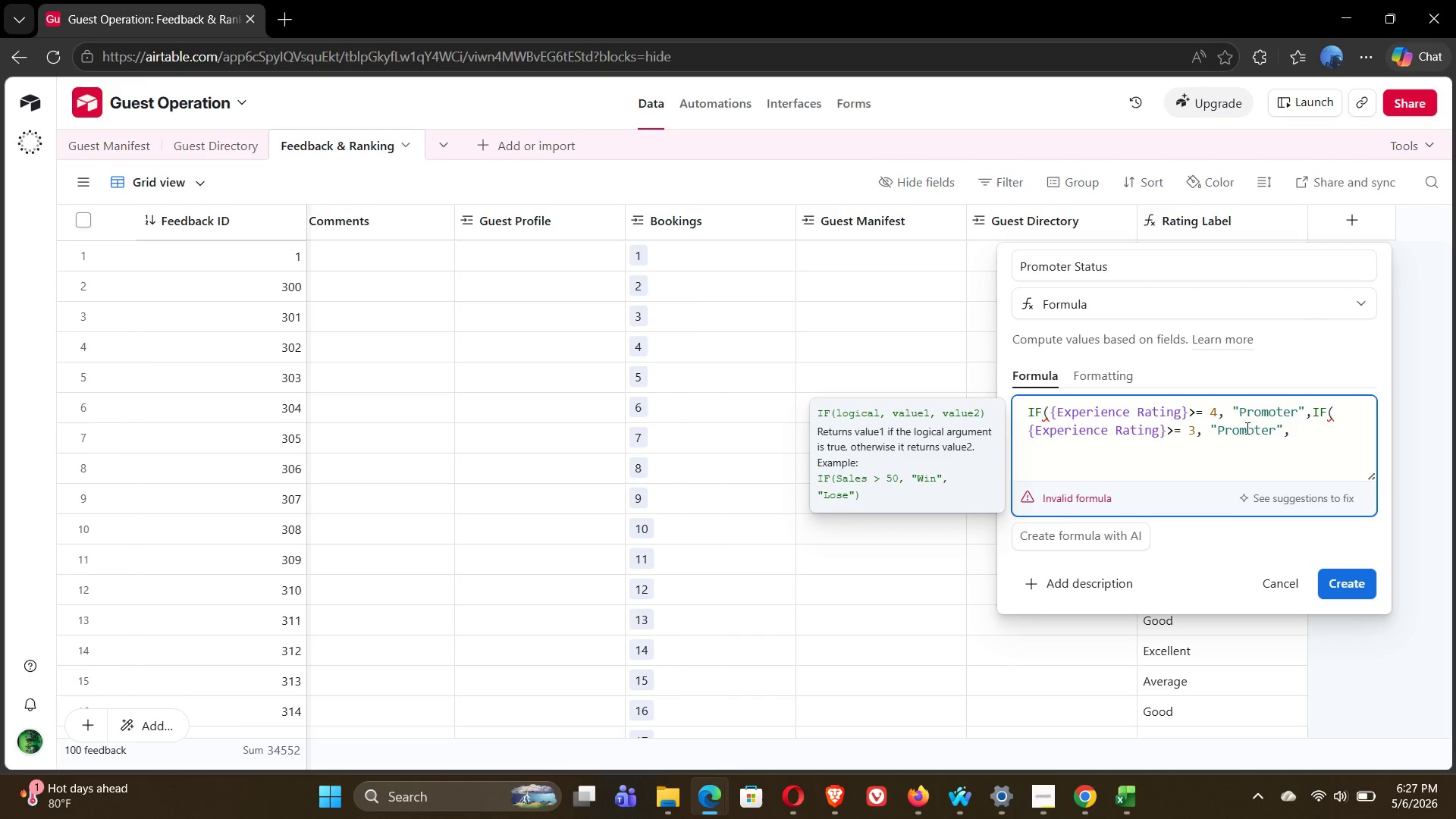 
double_click([1247, 428])
 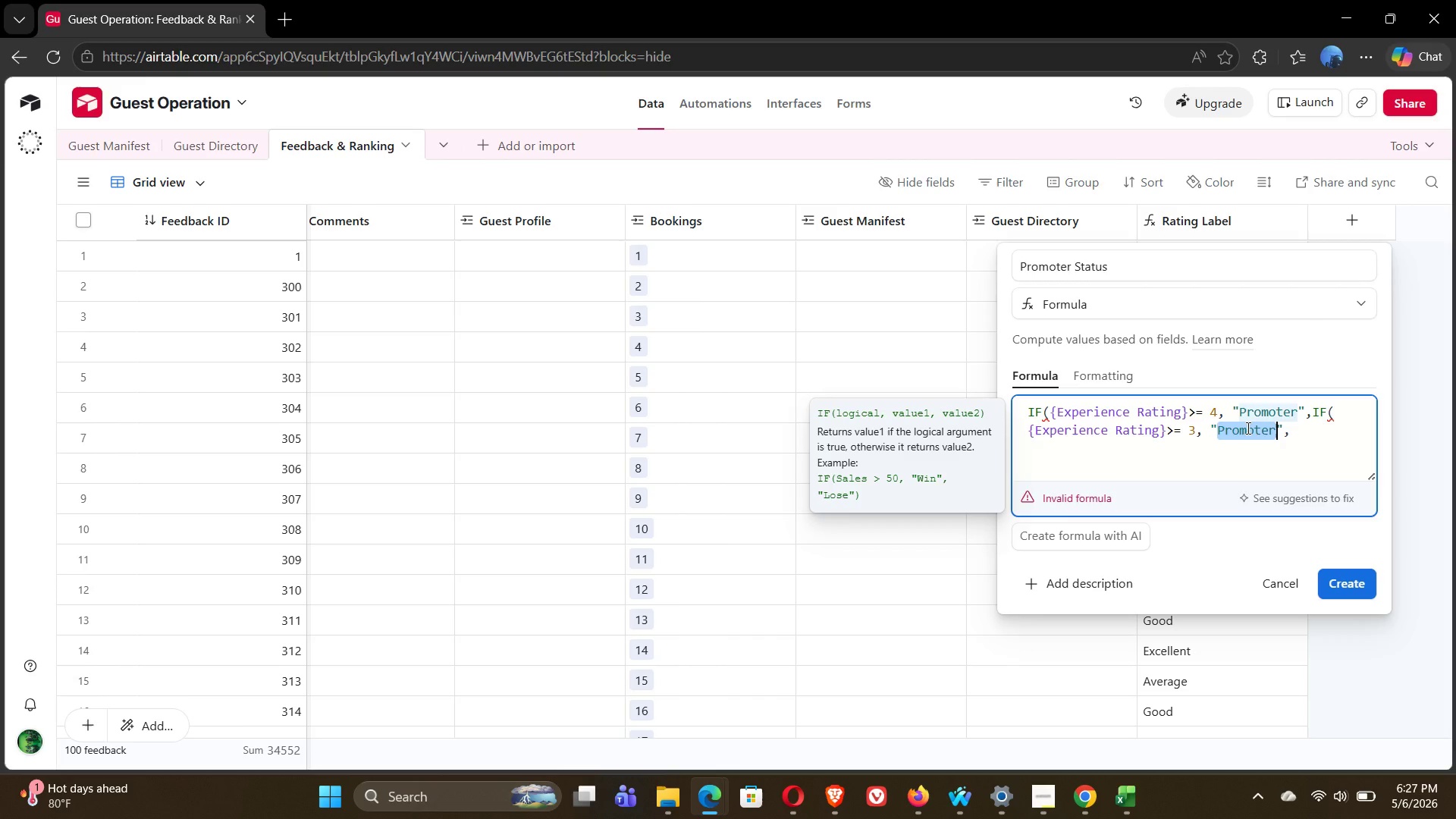 
type(Nu)
key(Backspace)
type(eutral)
 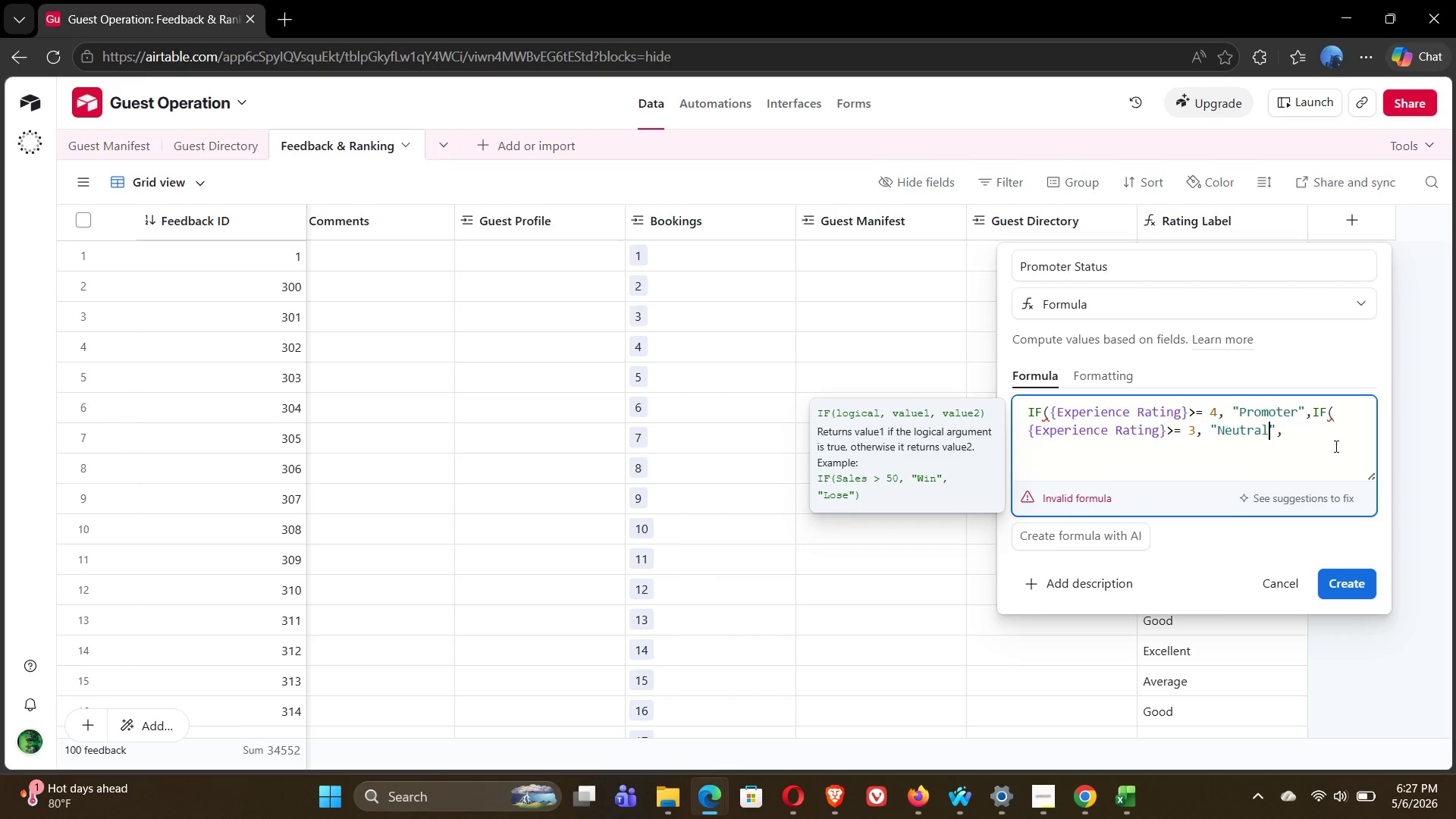 
left_click([1291, 430])
 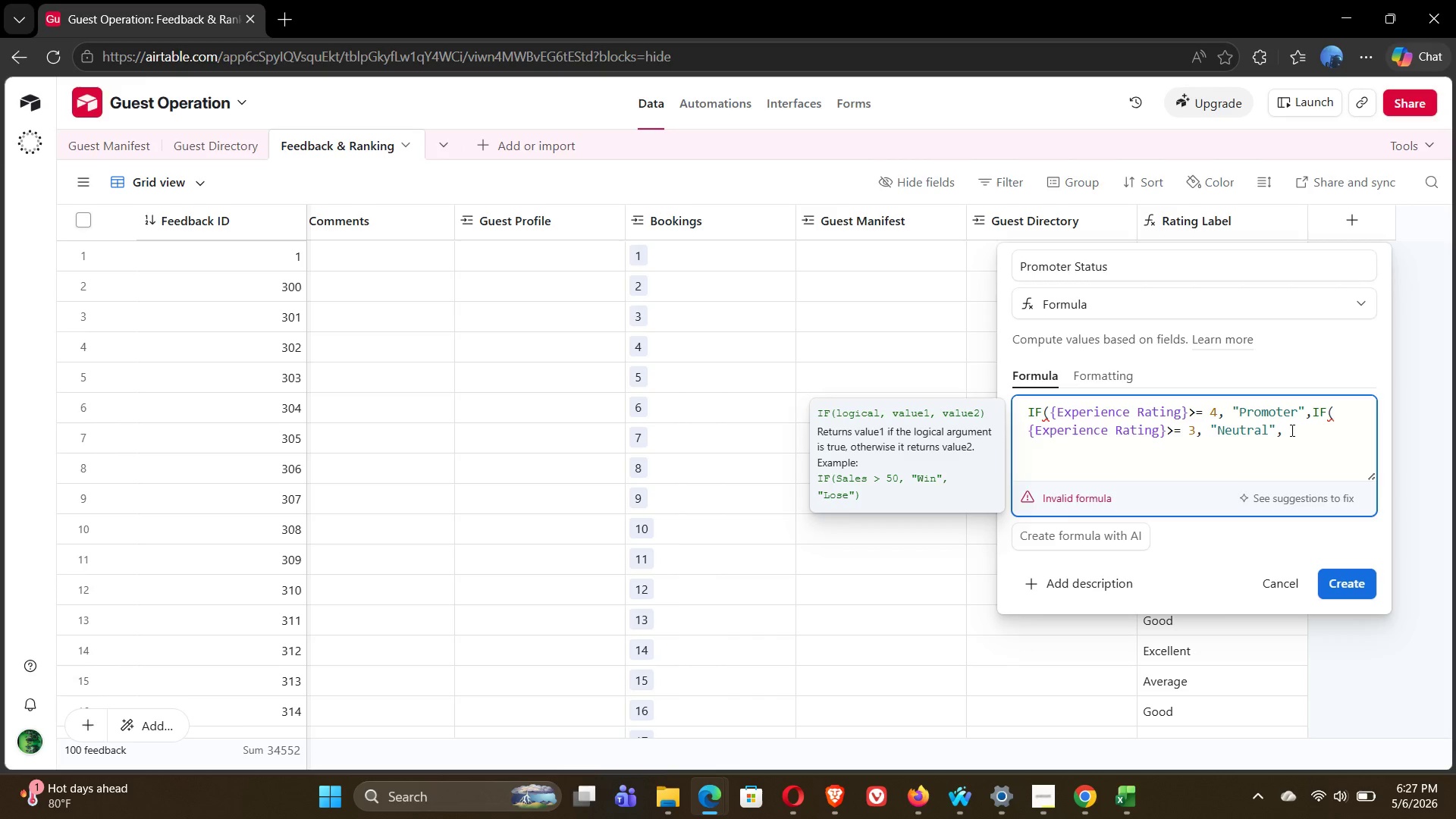 
type( "Detractor)
 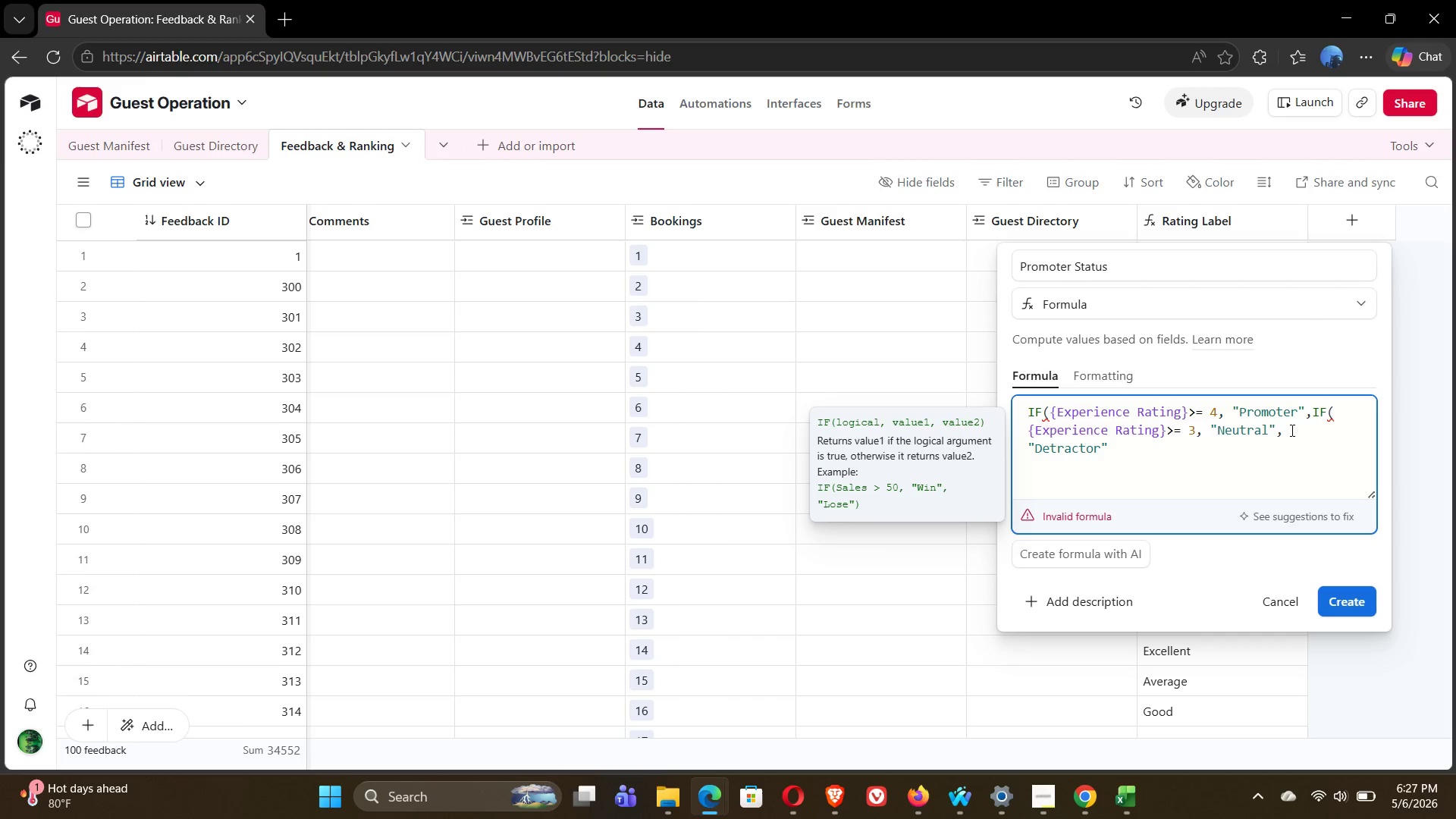 
key(ArrowRight)
 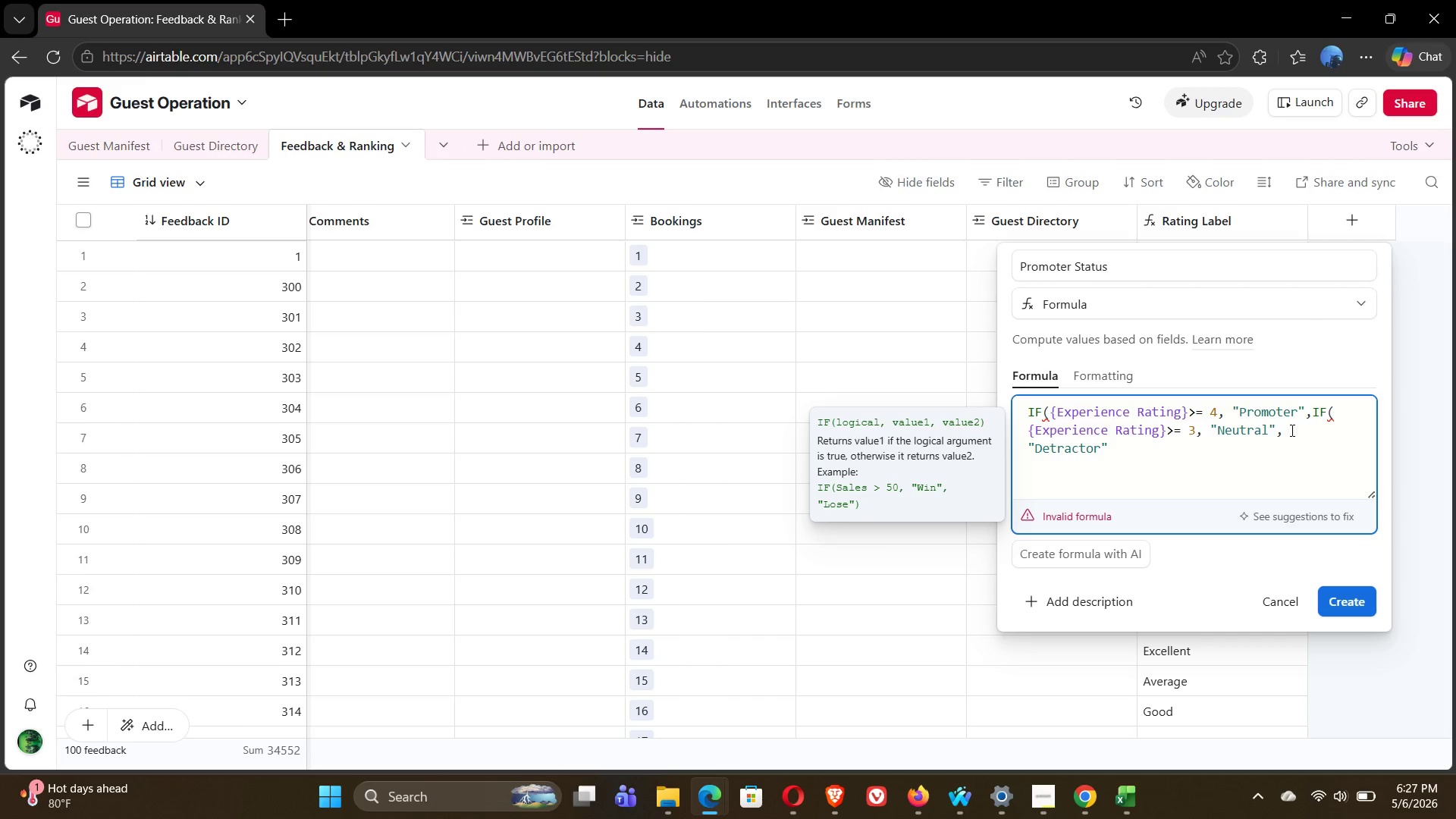 
type()))
 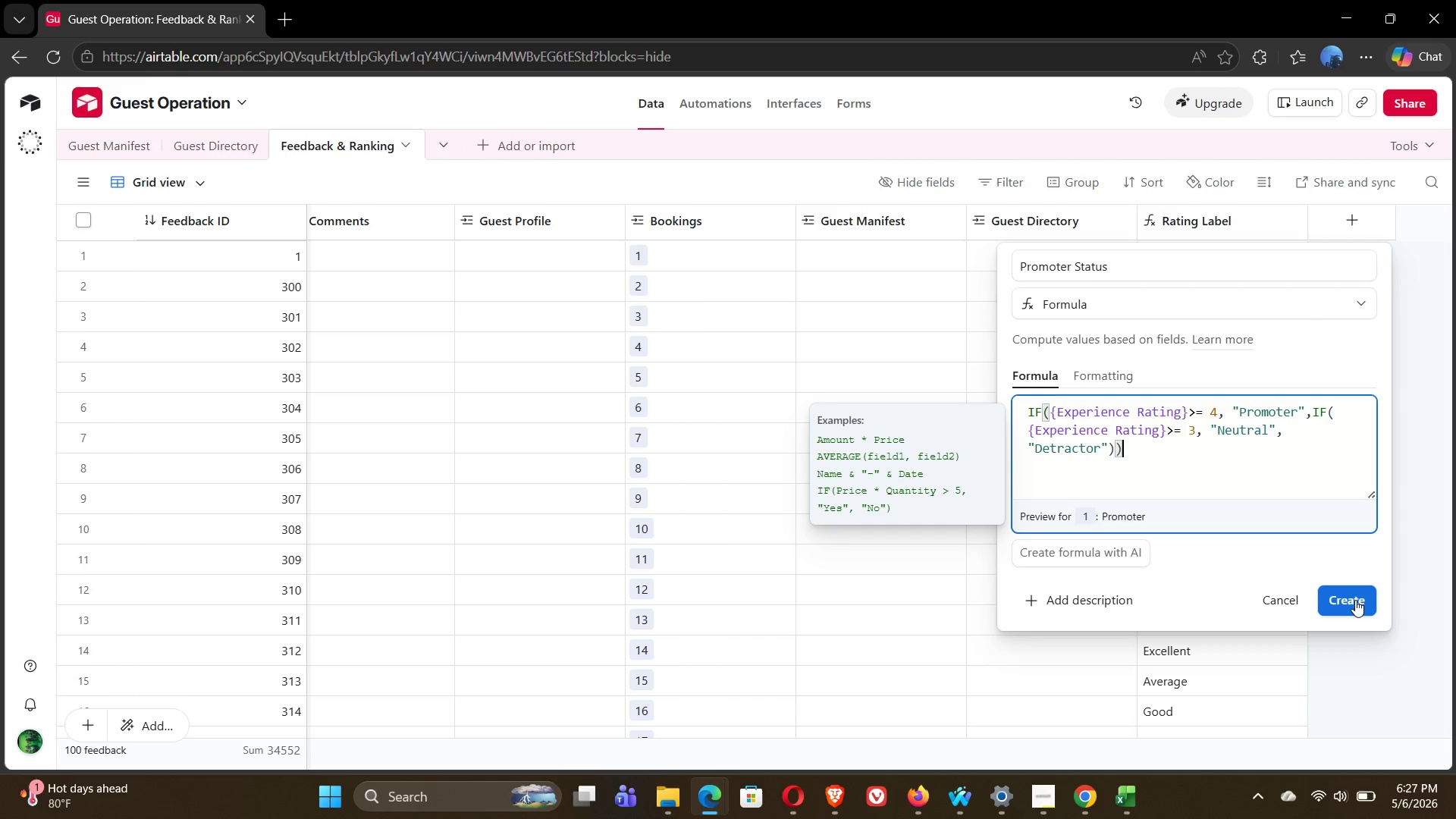 
wait(17.16)
 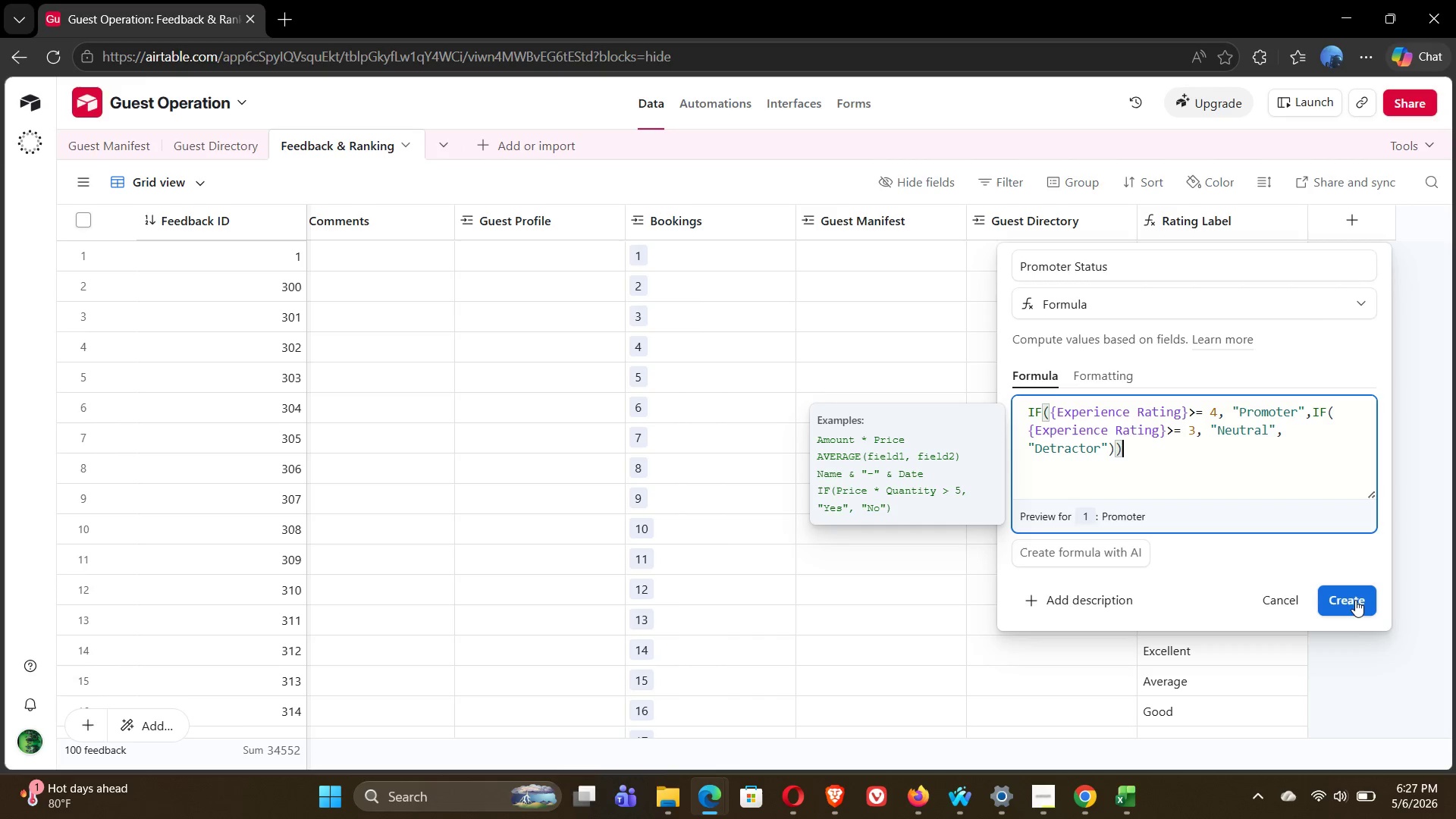 
left_click([1038, 727])